 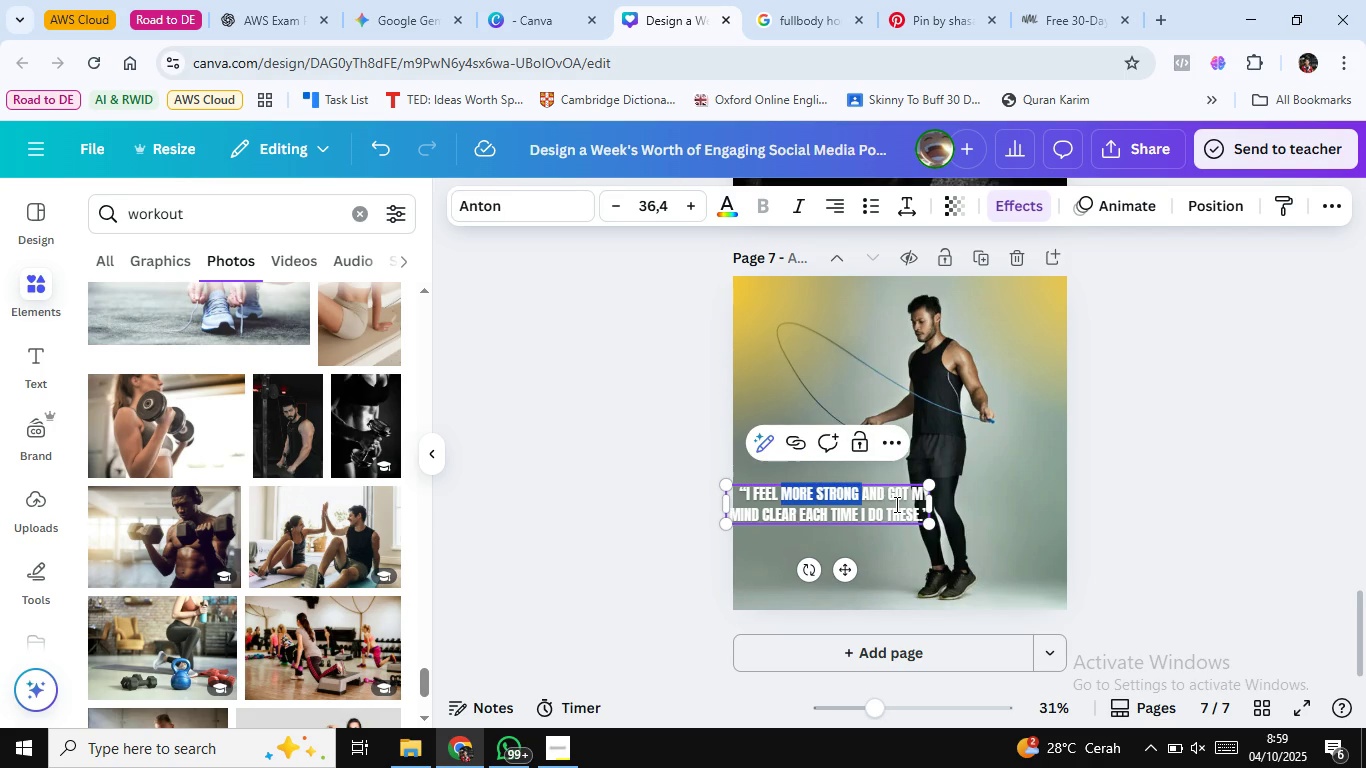 
key(Control+Shift+ArrowLeft)
 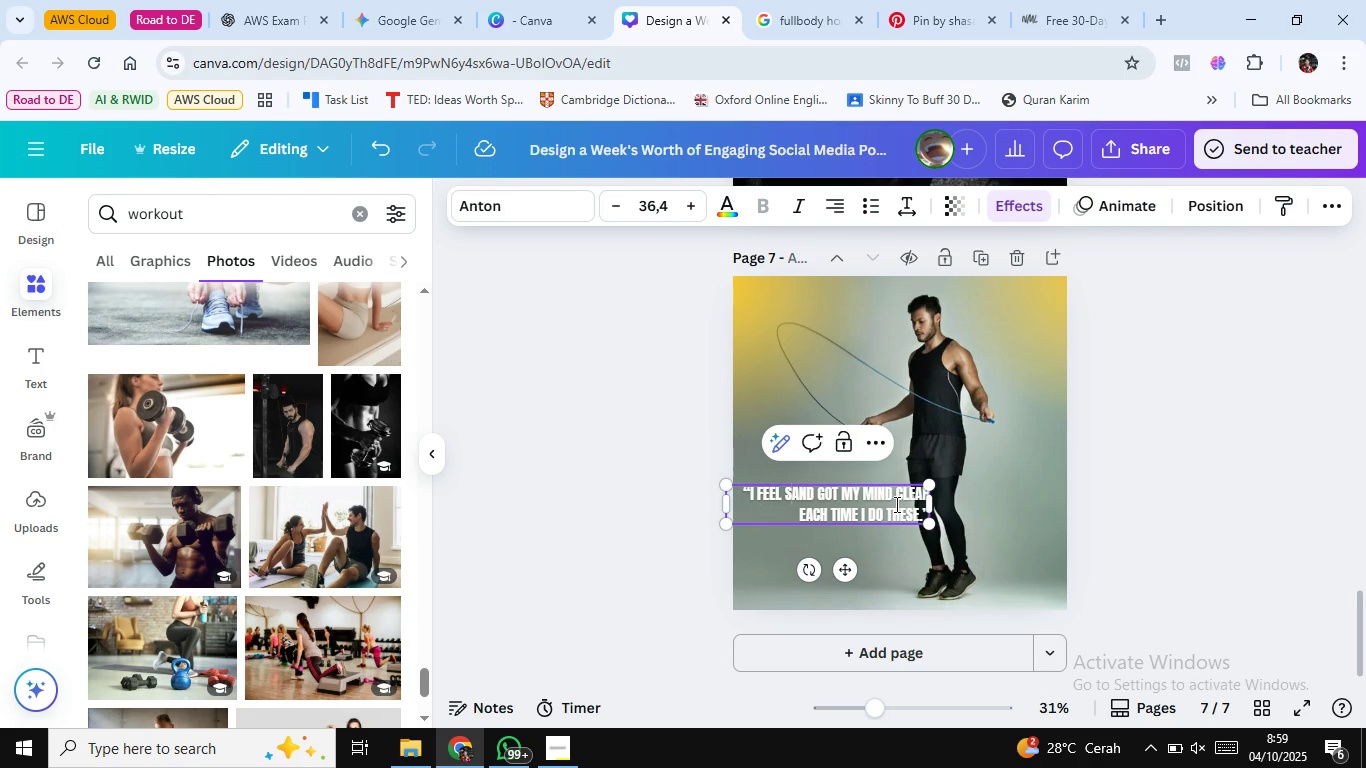 
type(Stronger )
 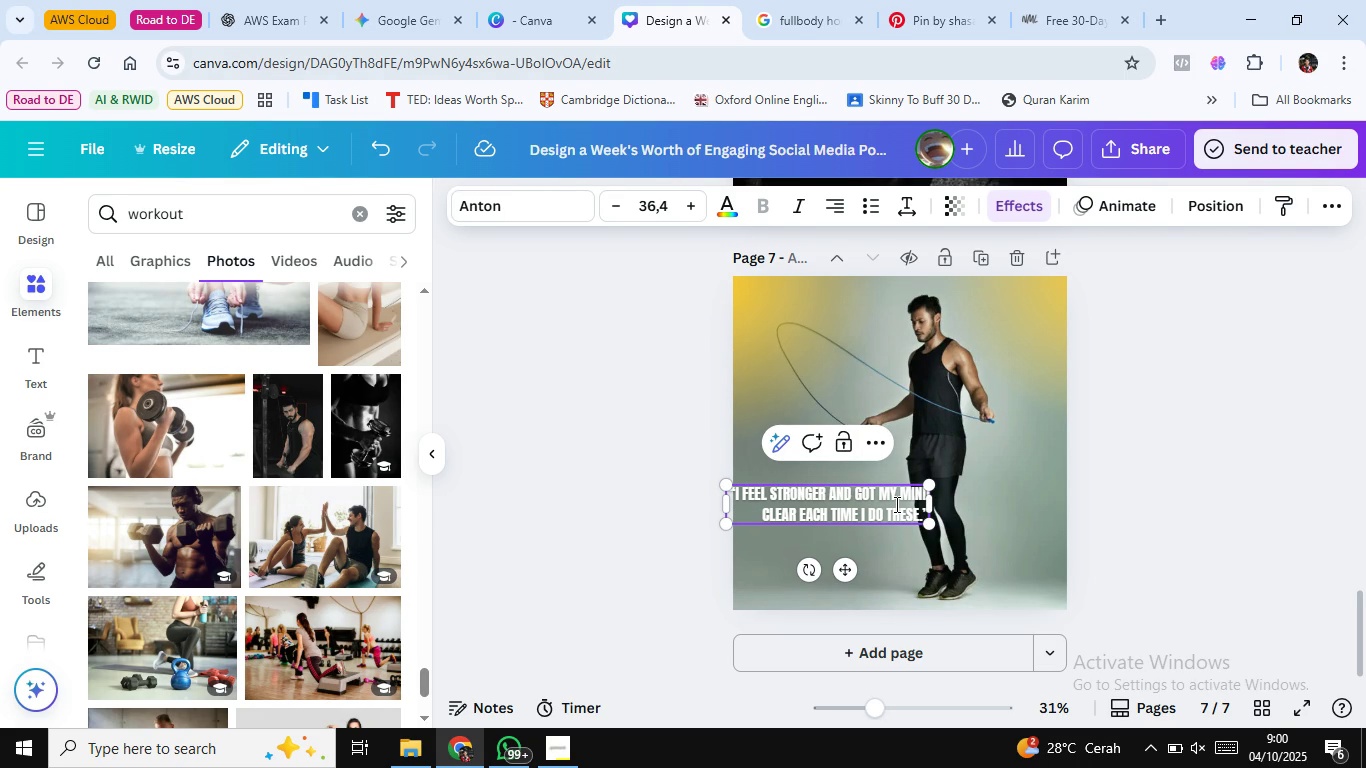 
left_click([880, 495])
 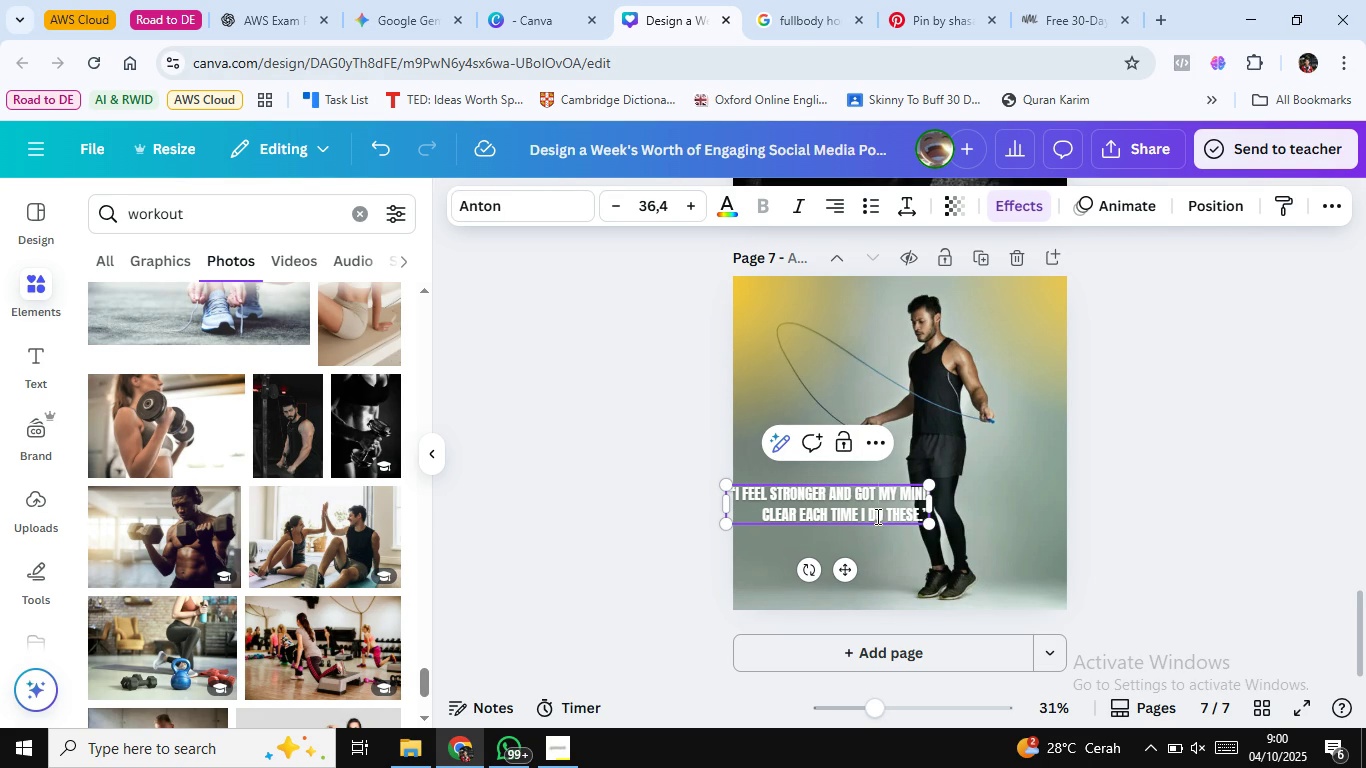 
key(Enter)